 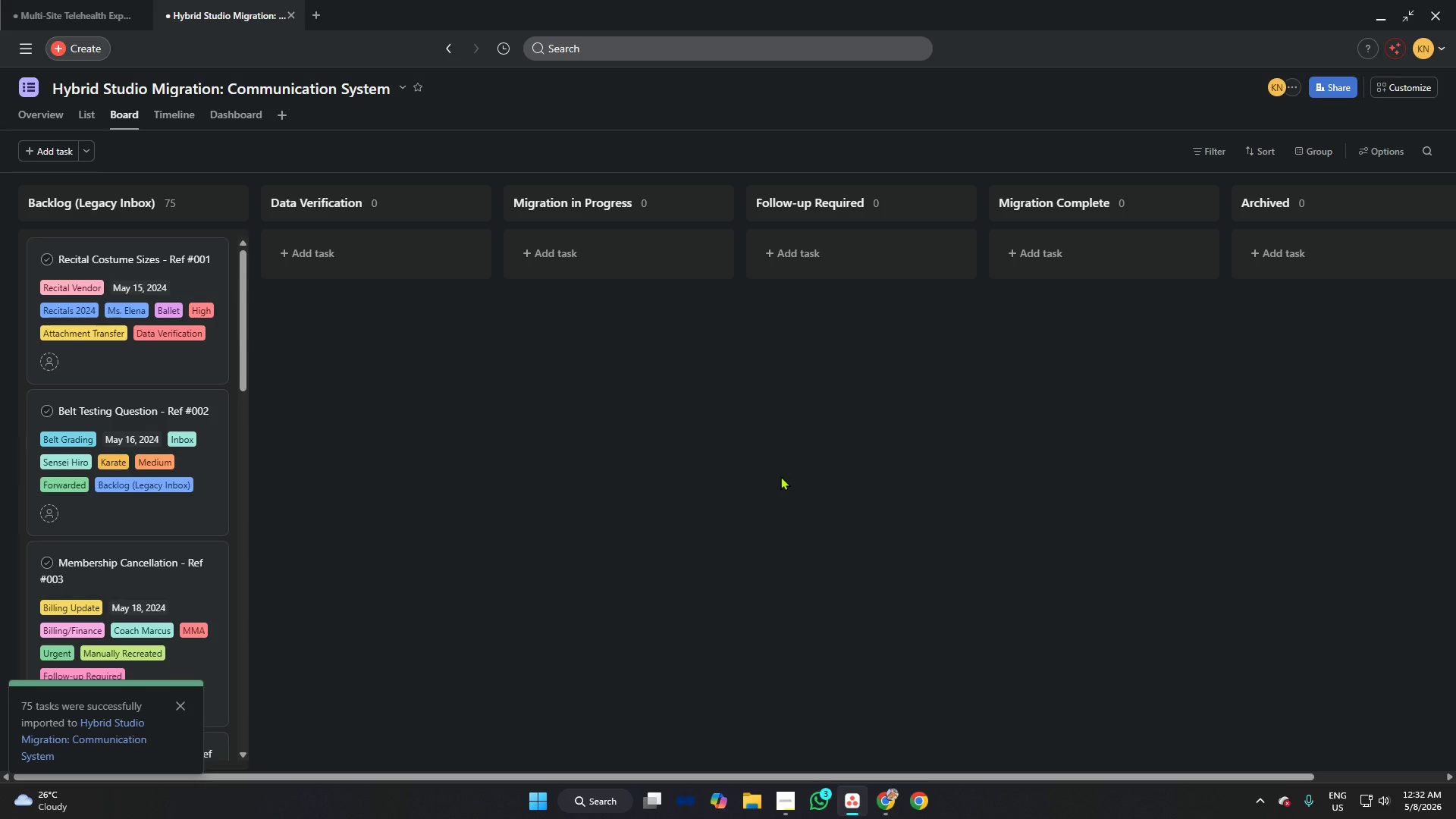 
left_click([1394, 96])
 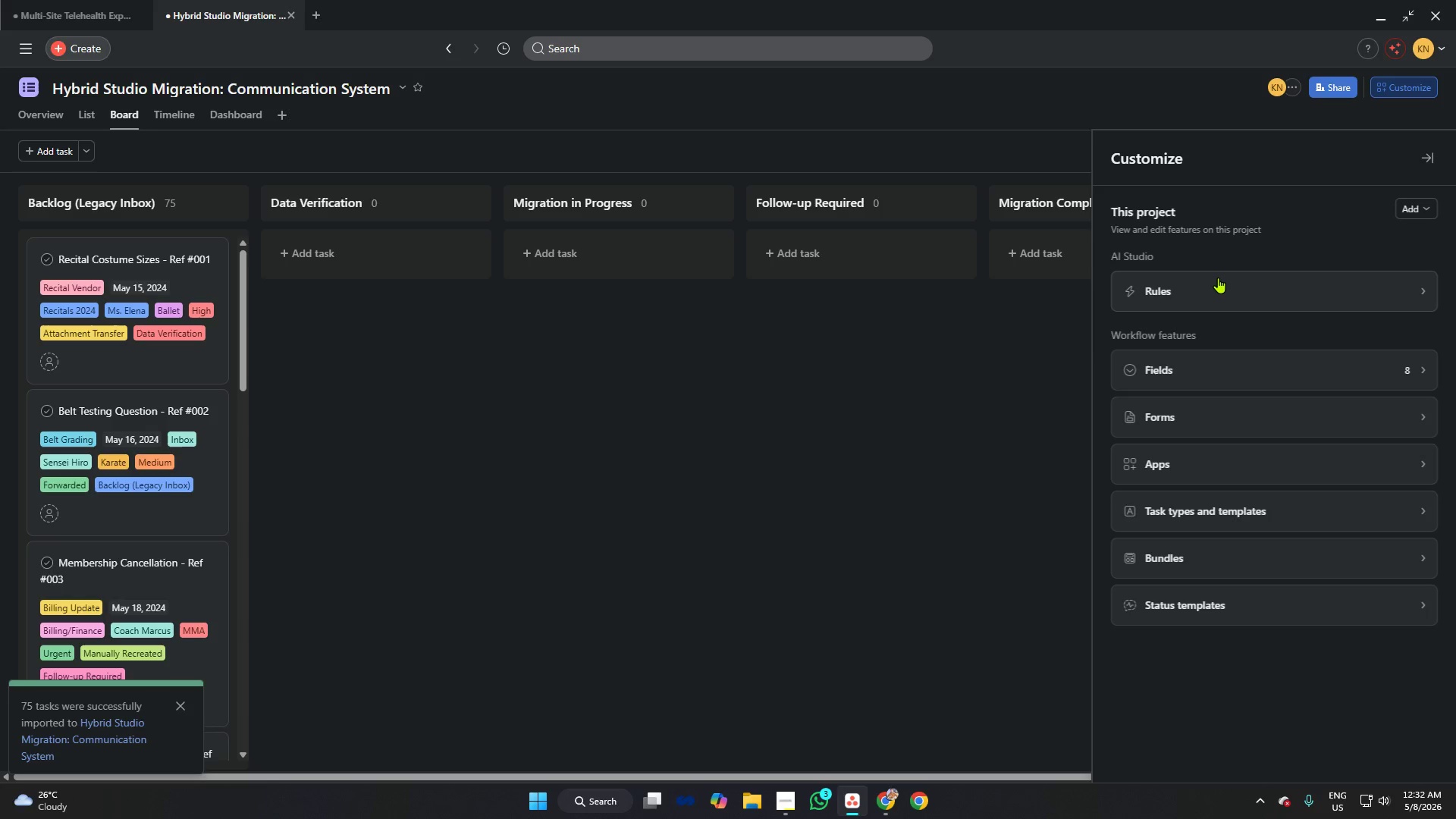 
left_click([1205, 300])
 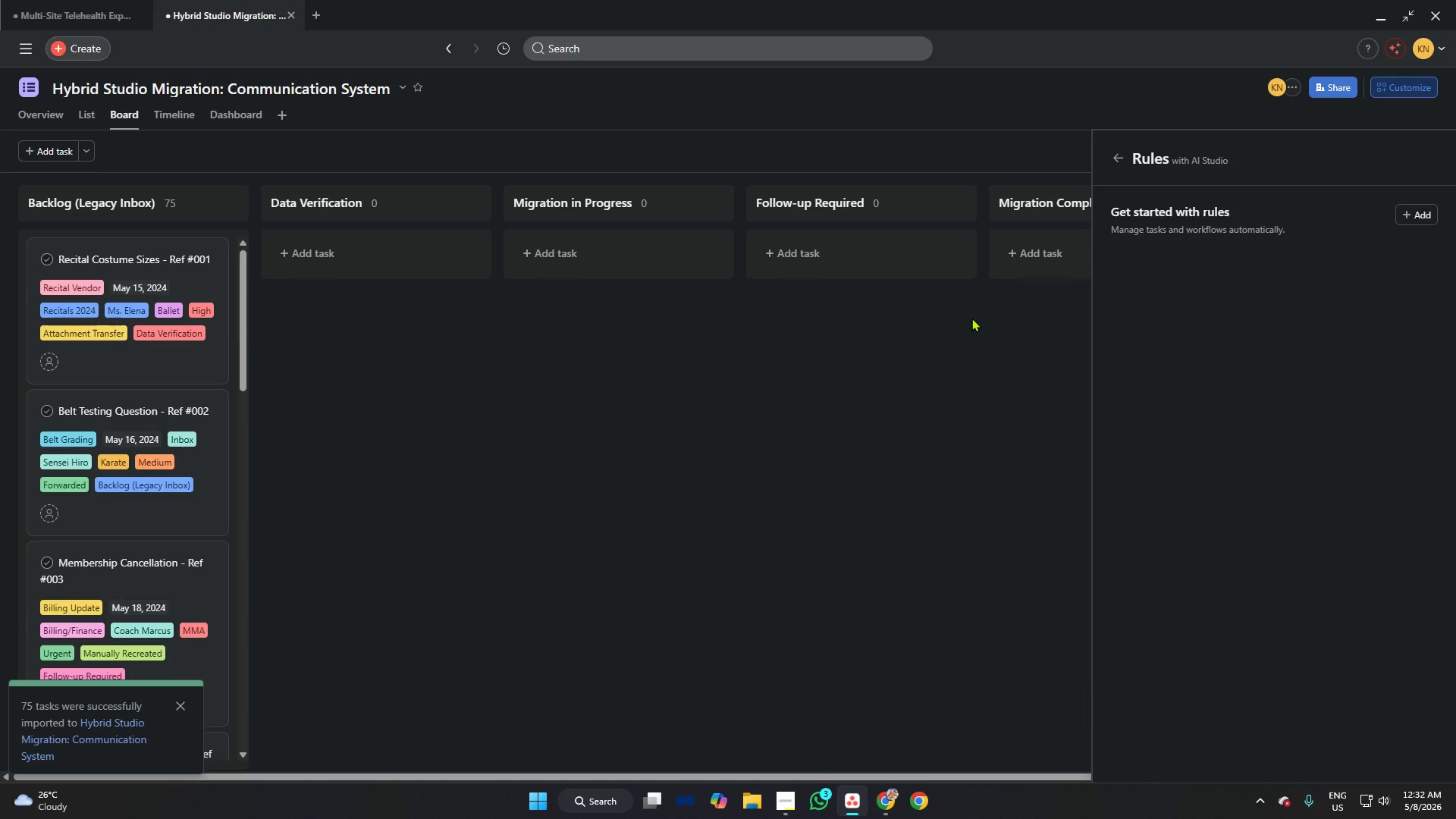 
wait(13.0)
 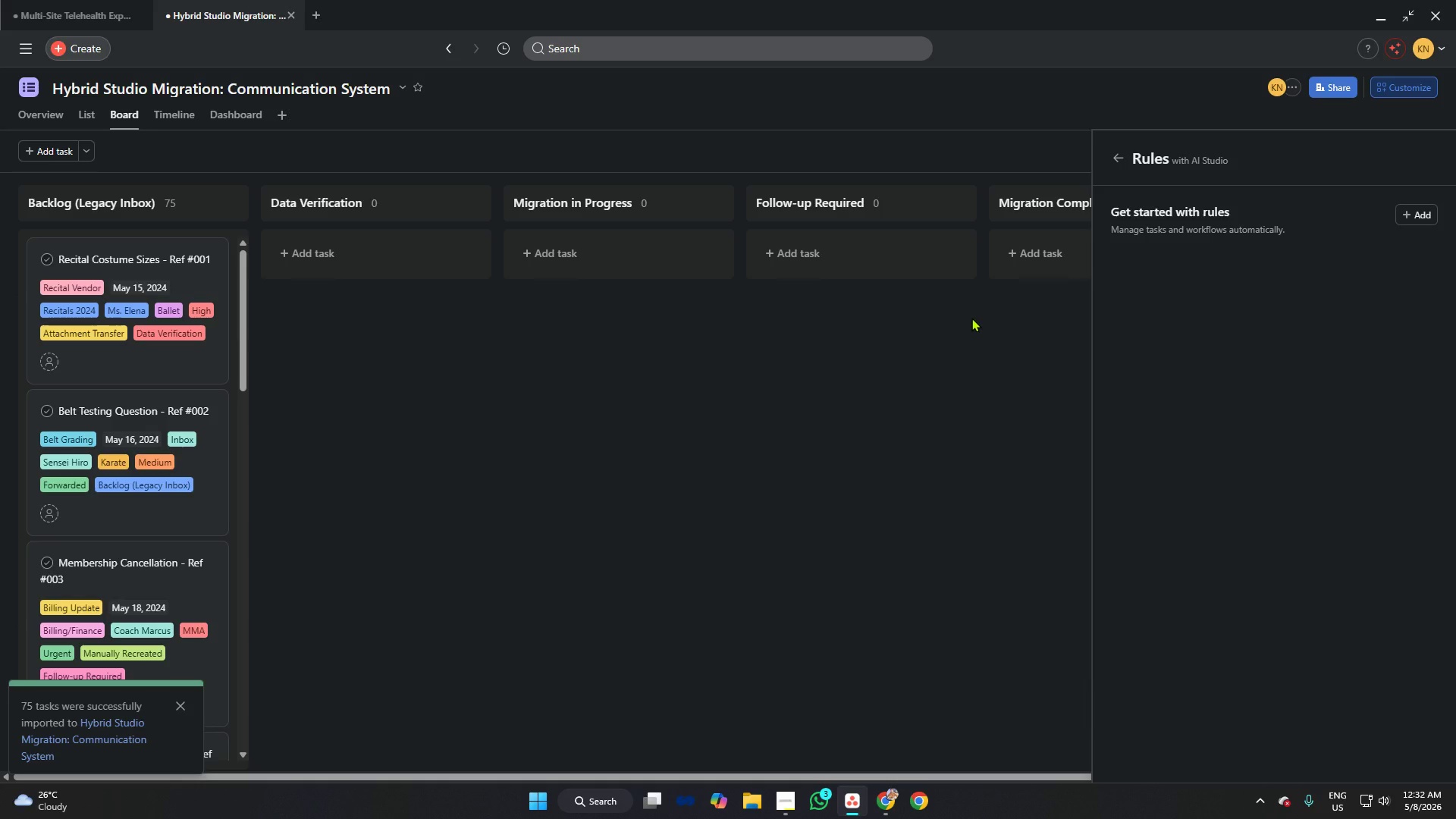 
left_click([791, 805])